 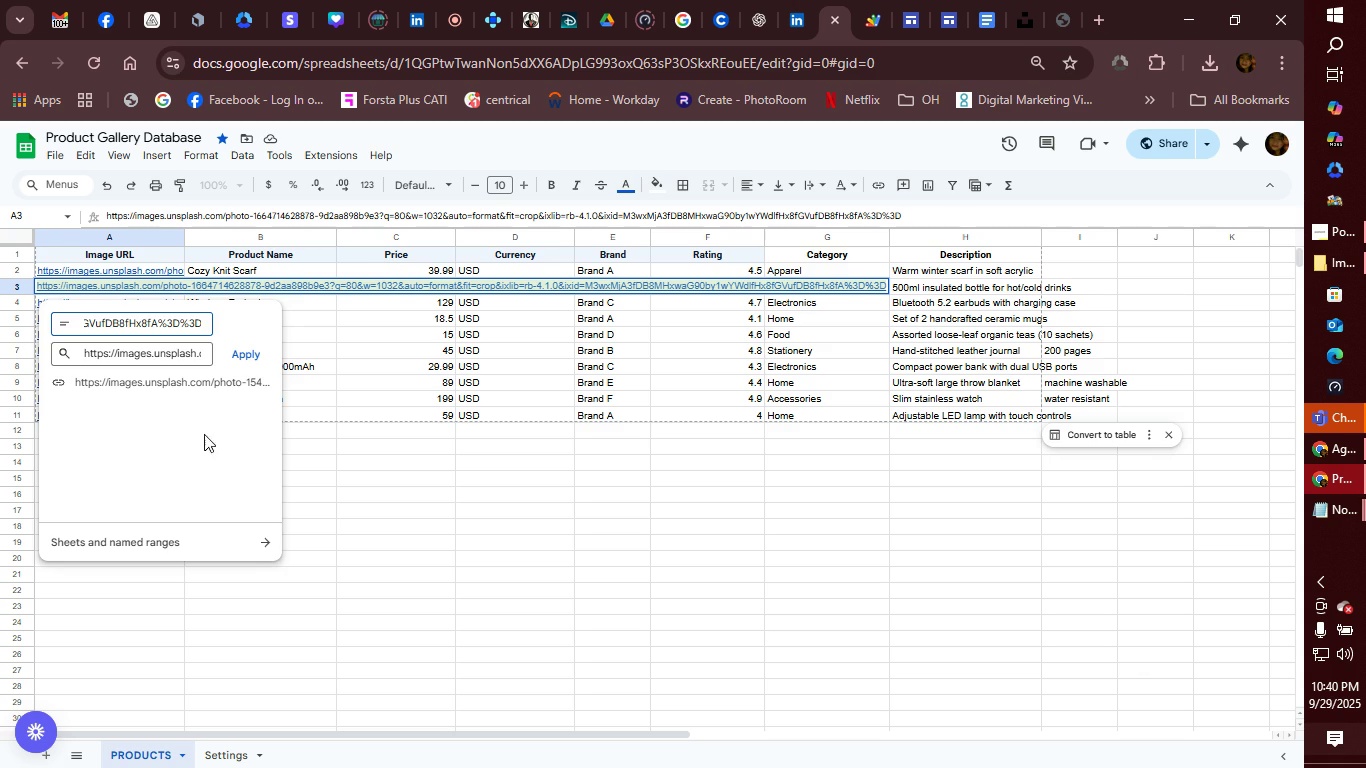 
left_click([251, 352])
 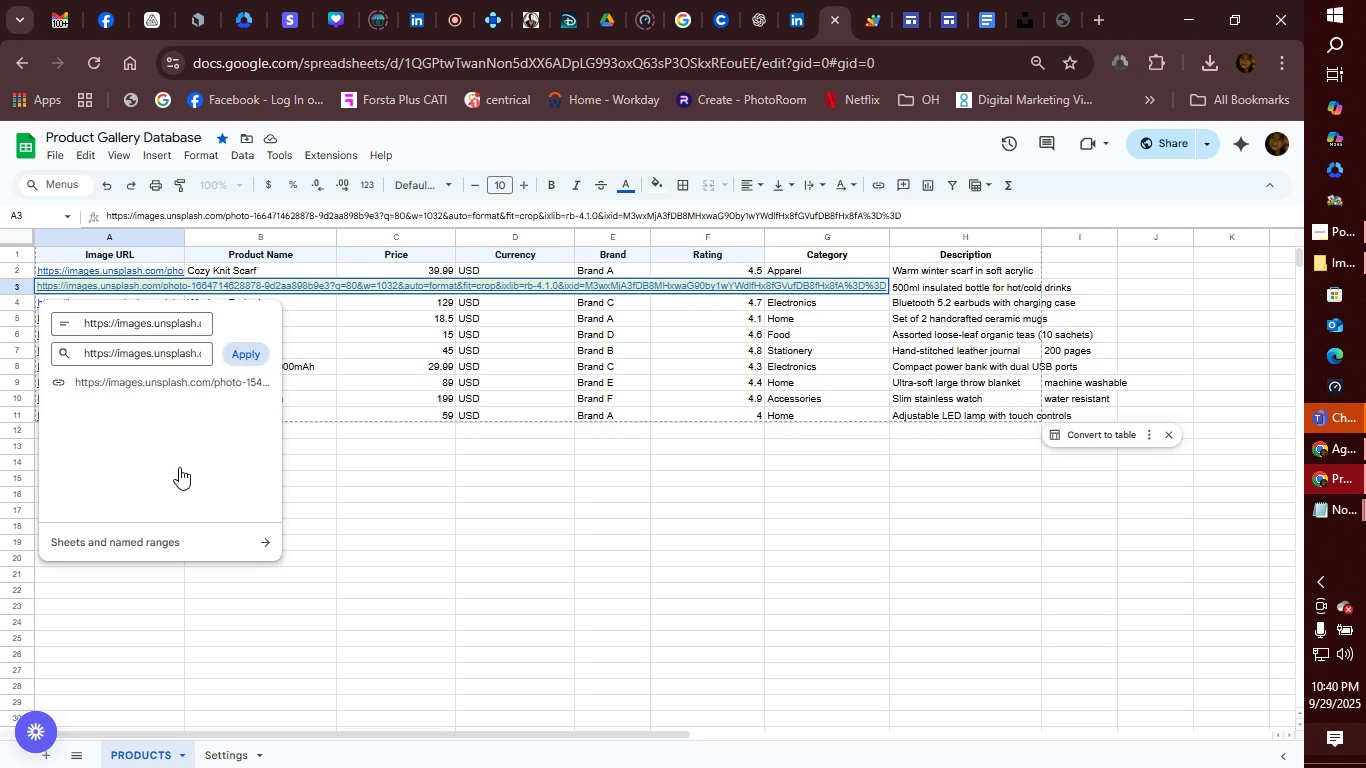 
mouse_move([195, 436])
 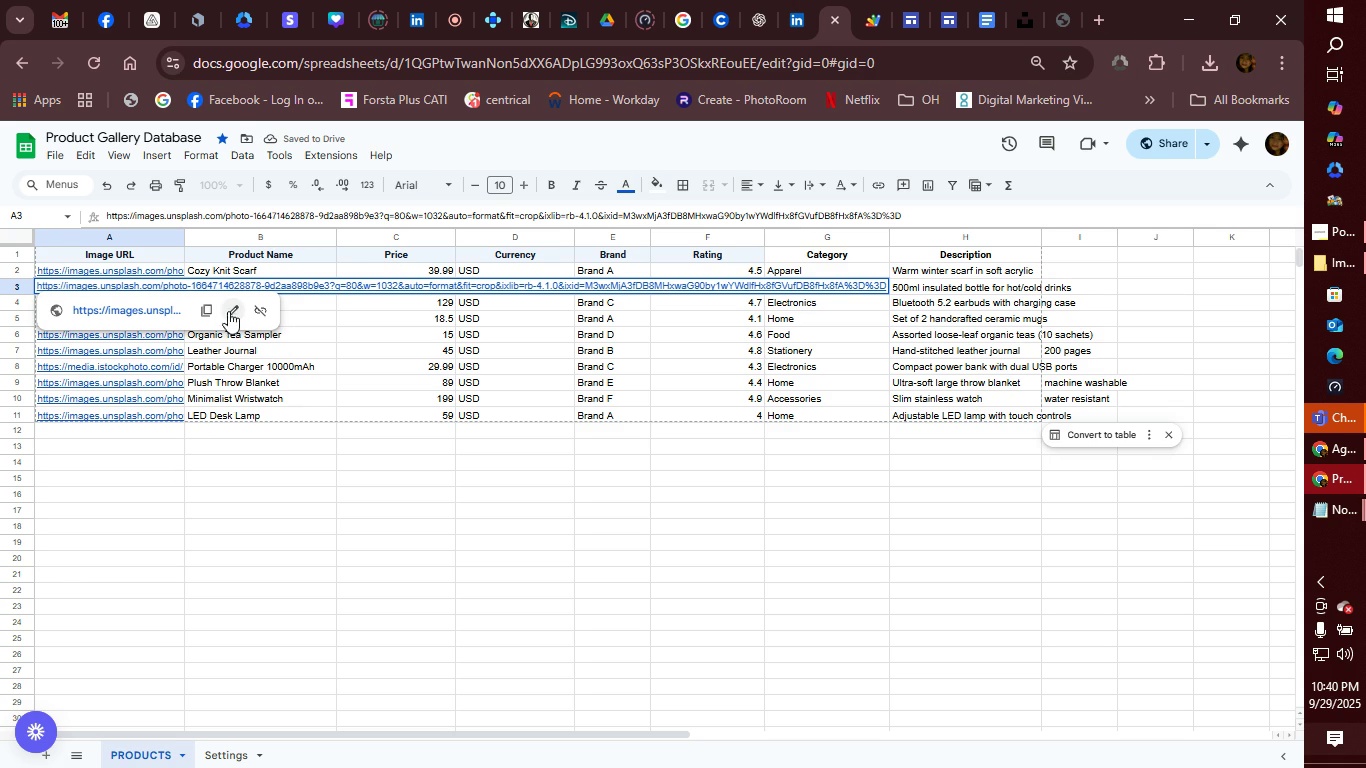 
mouse_move([204, 330])
 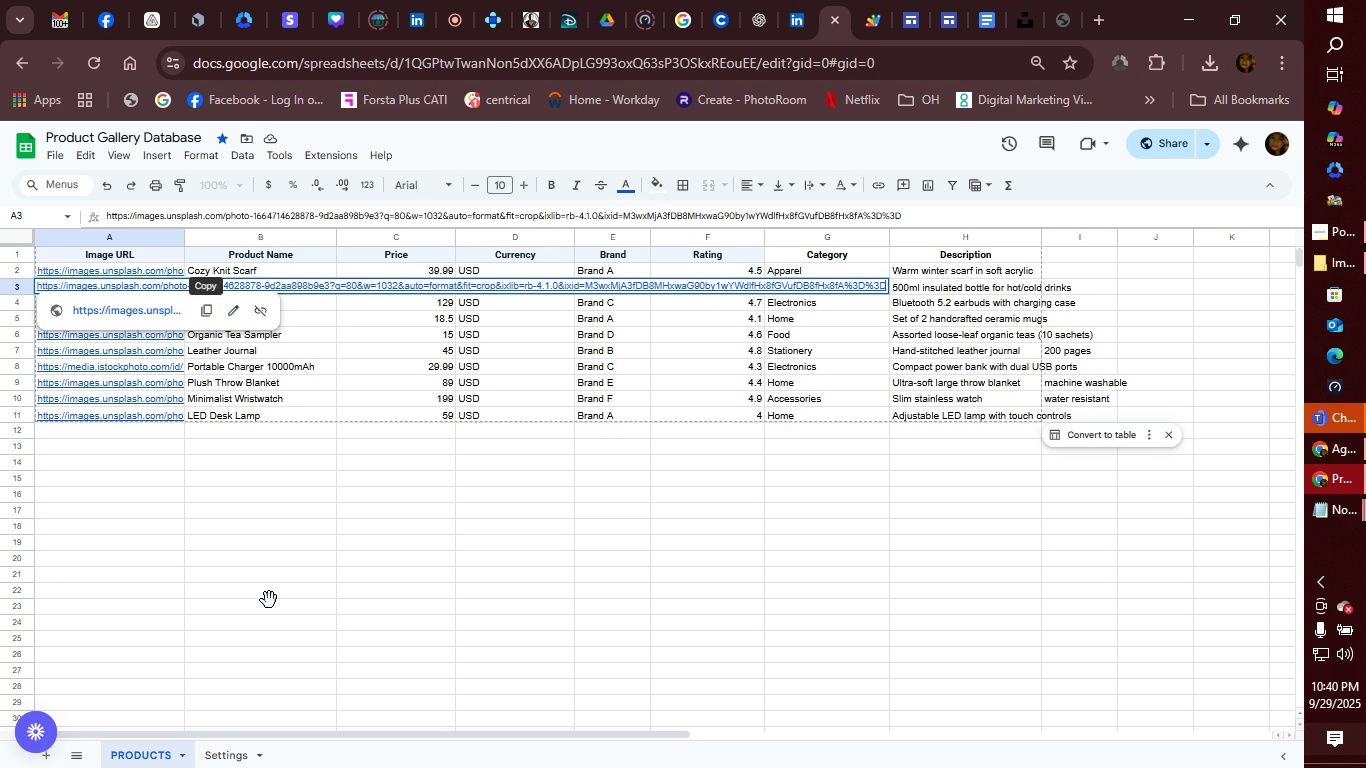 
left_click([269, 600])
 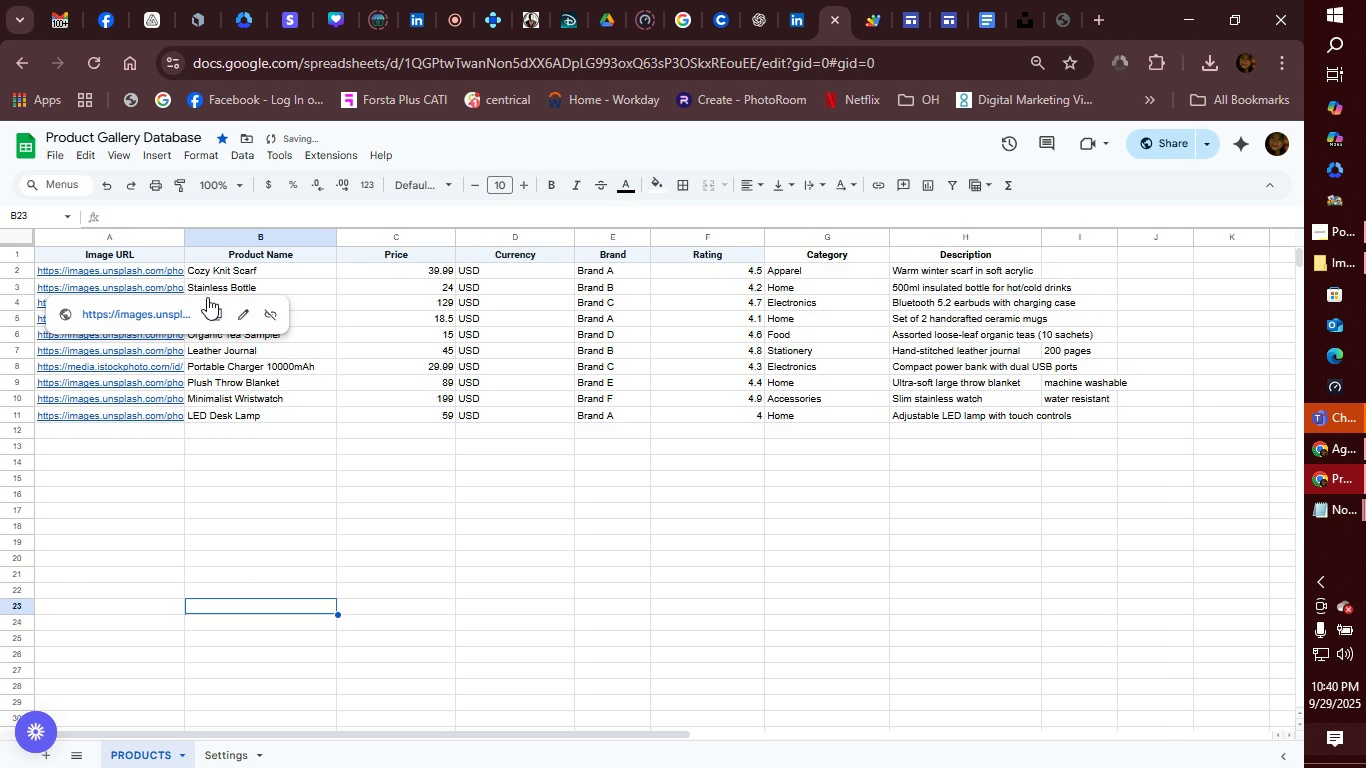 
left_click([214, 306])
 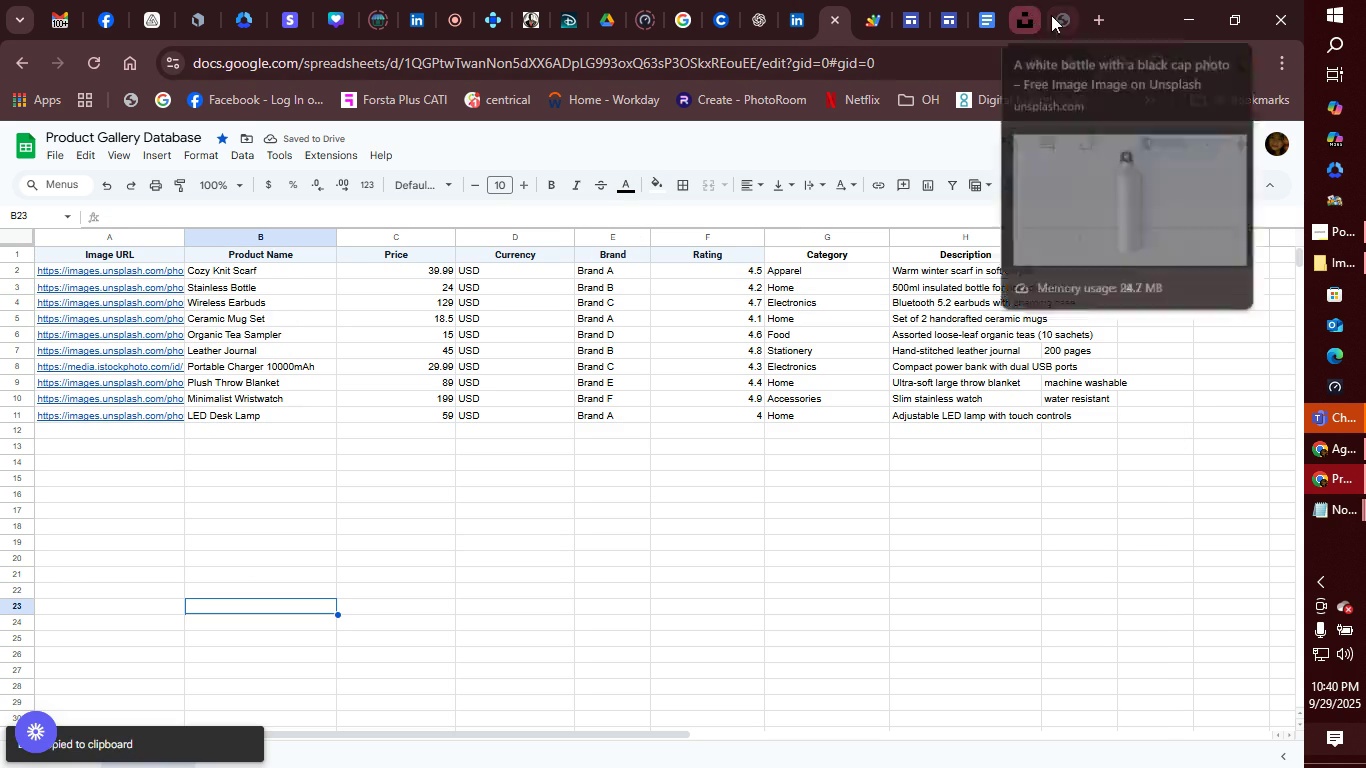 
left_click([1059, 15])
 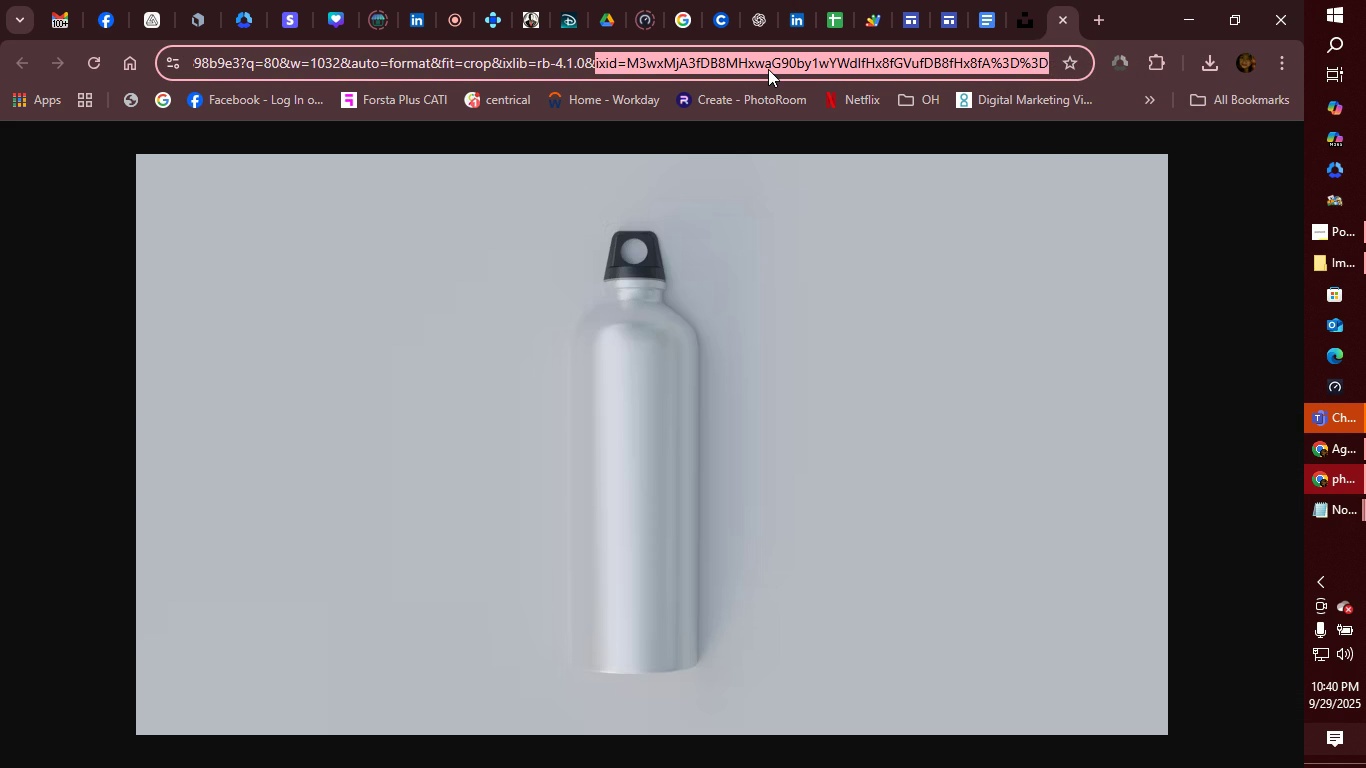 
double_click([768, 69])
 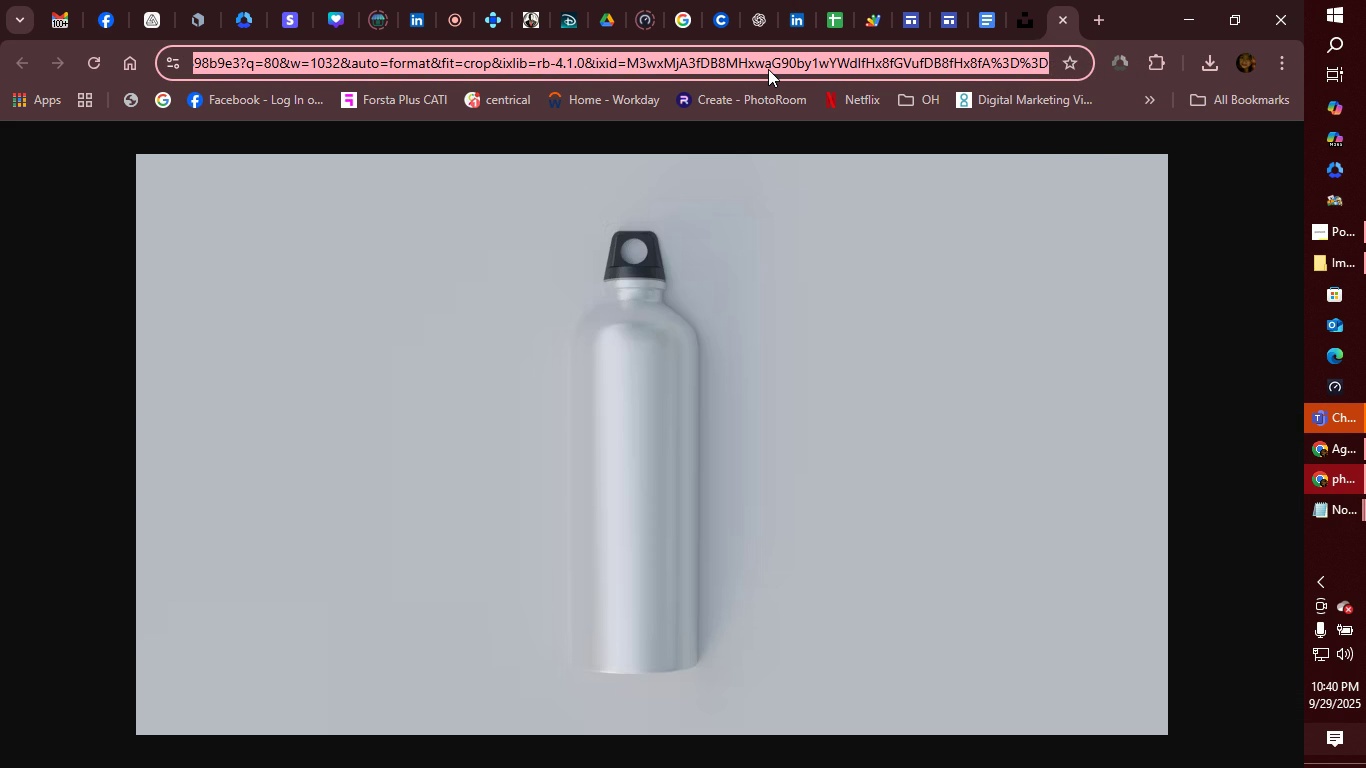 
triple_click([768, 69])